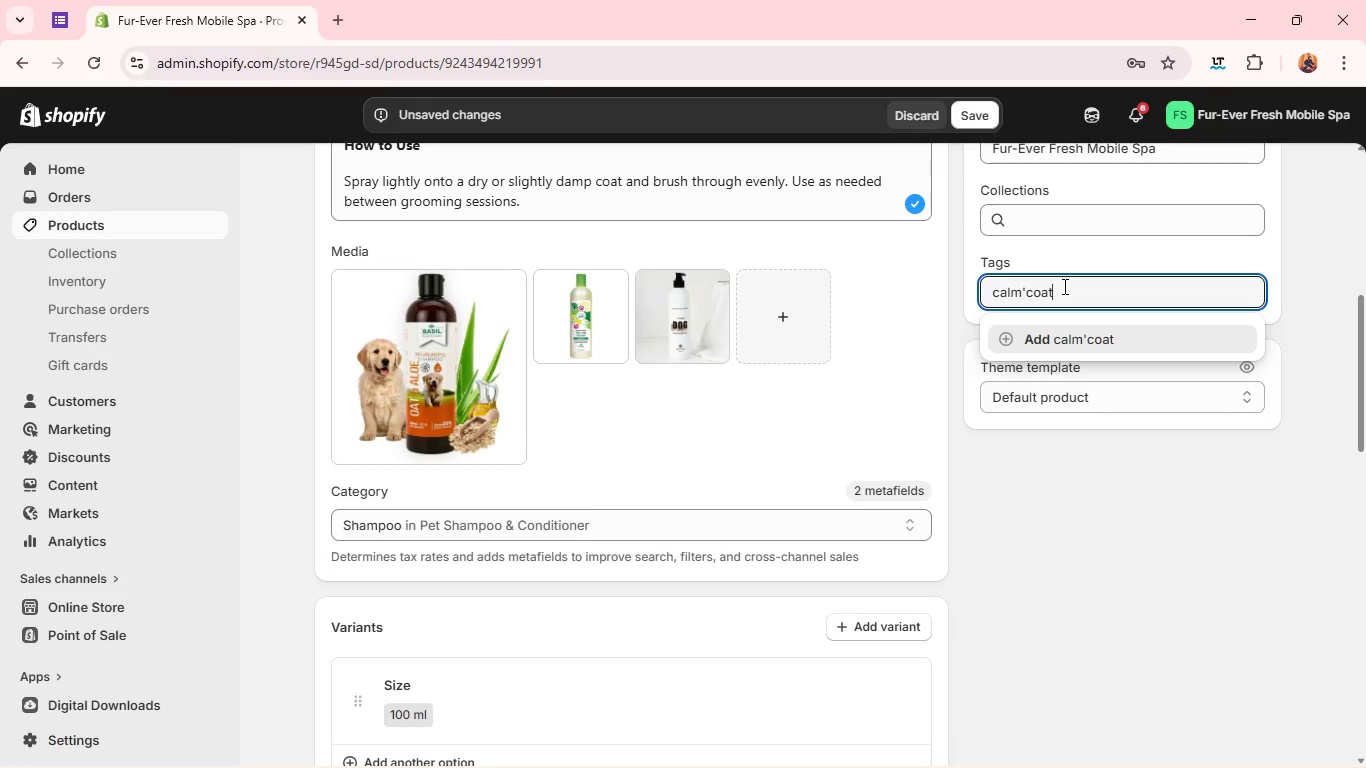 
key(Enter)
 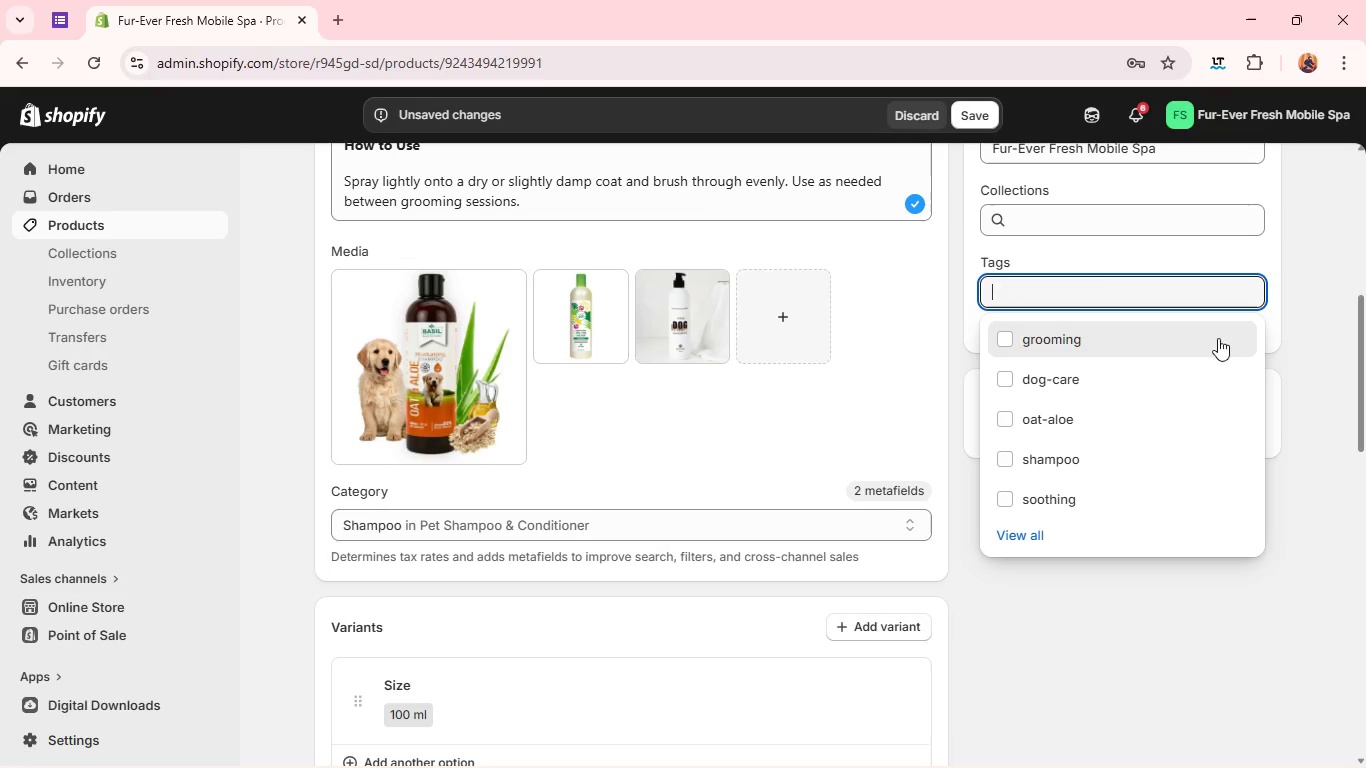 
left_click([1309, 388])
 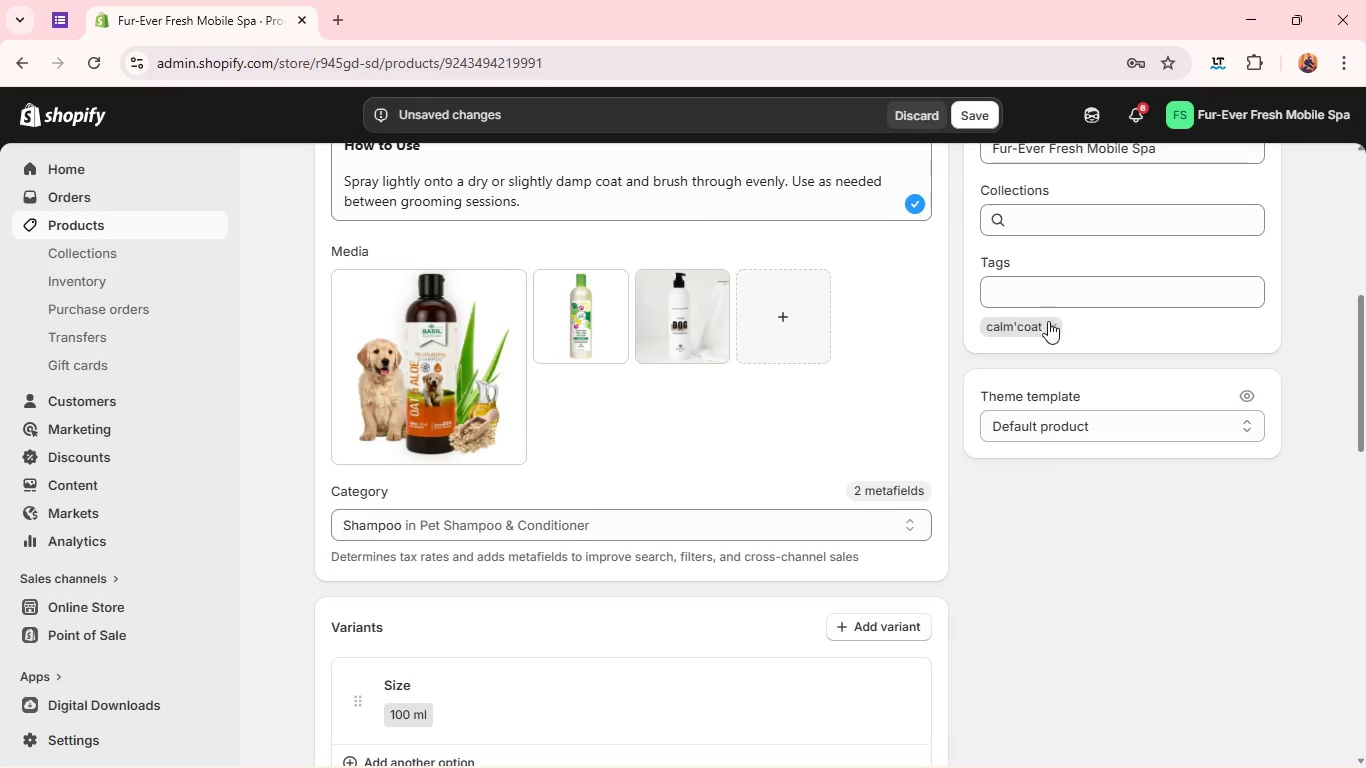 
left_click([1053, 327])
 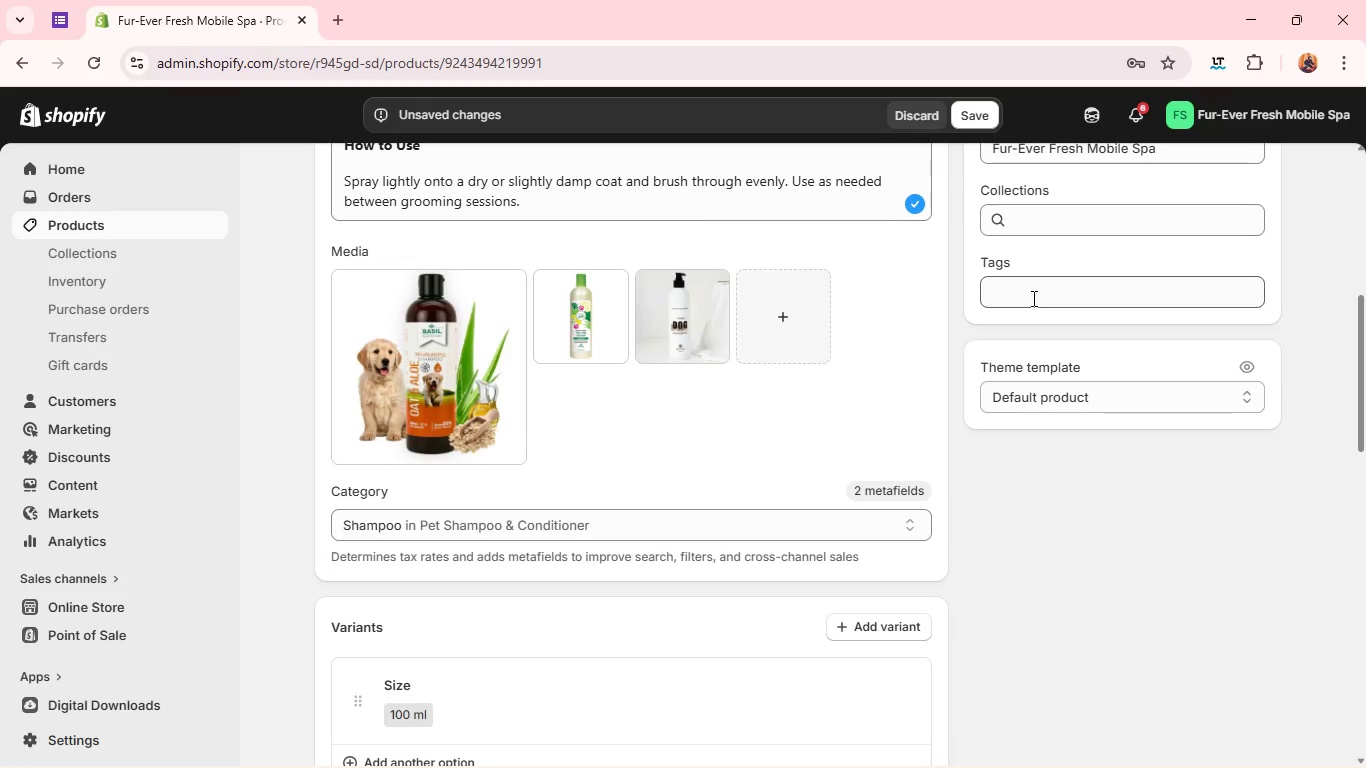 
left_click([1032, 298])
 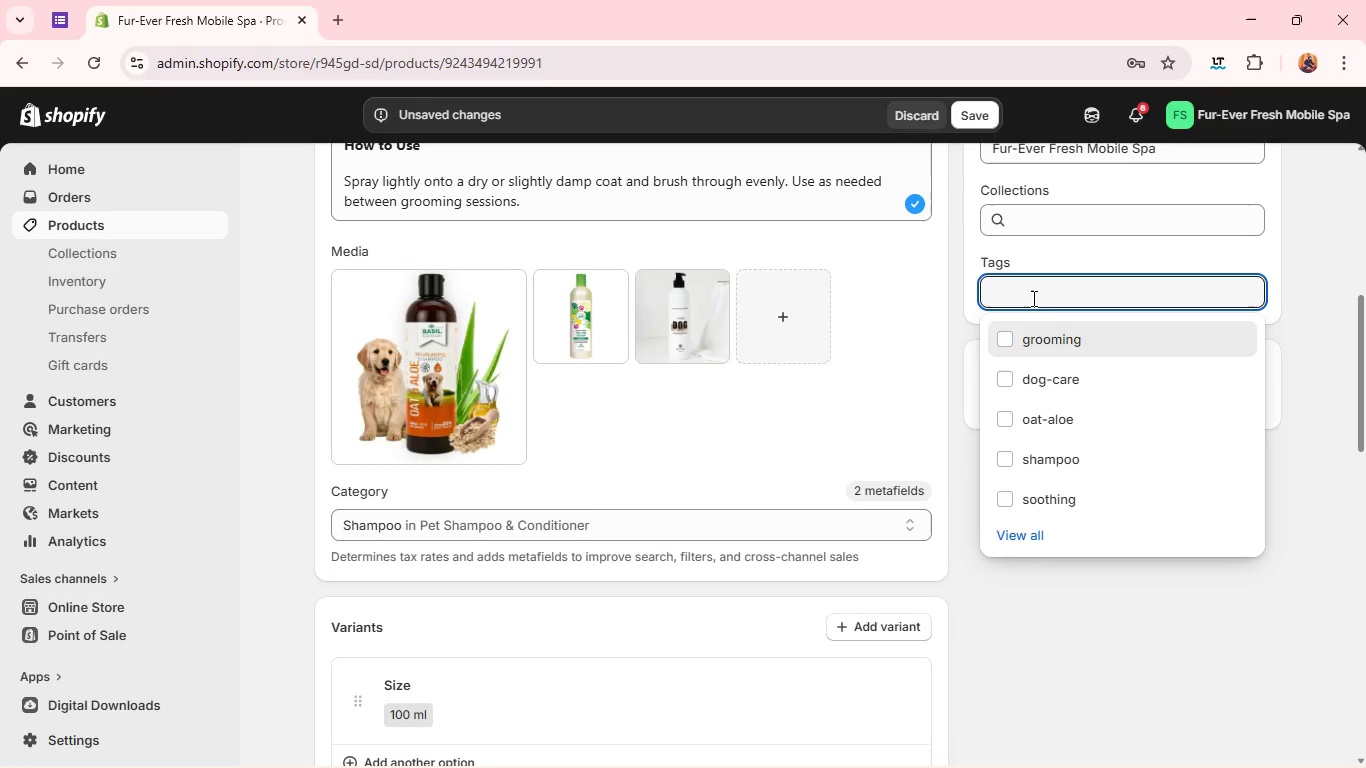 
type(calm-coat)